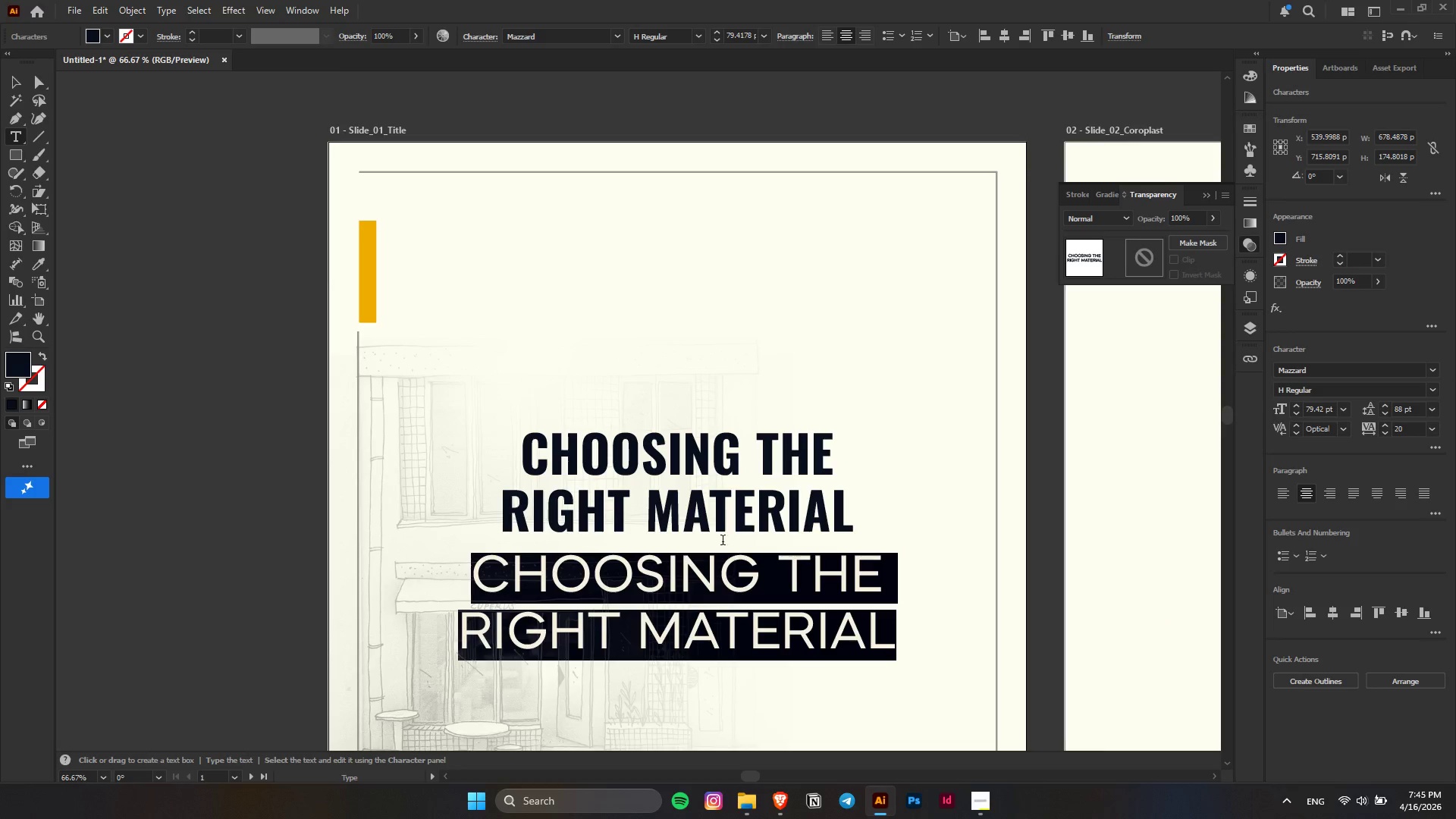 
left_click([721, 534])
 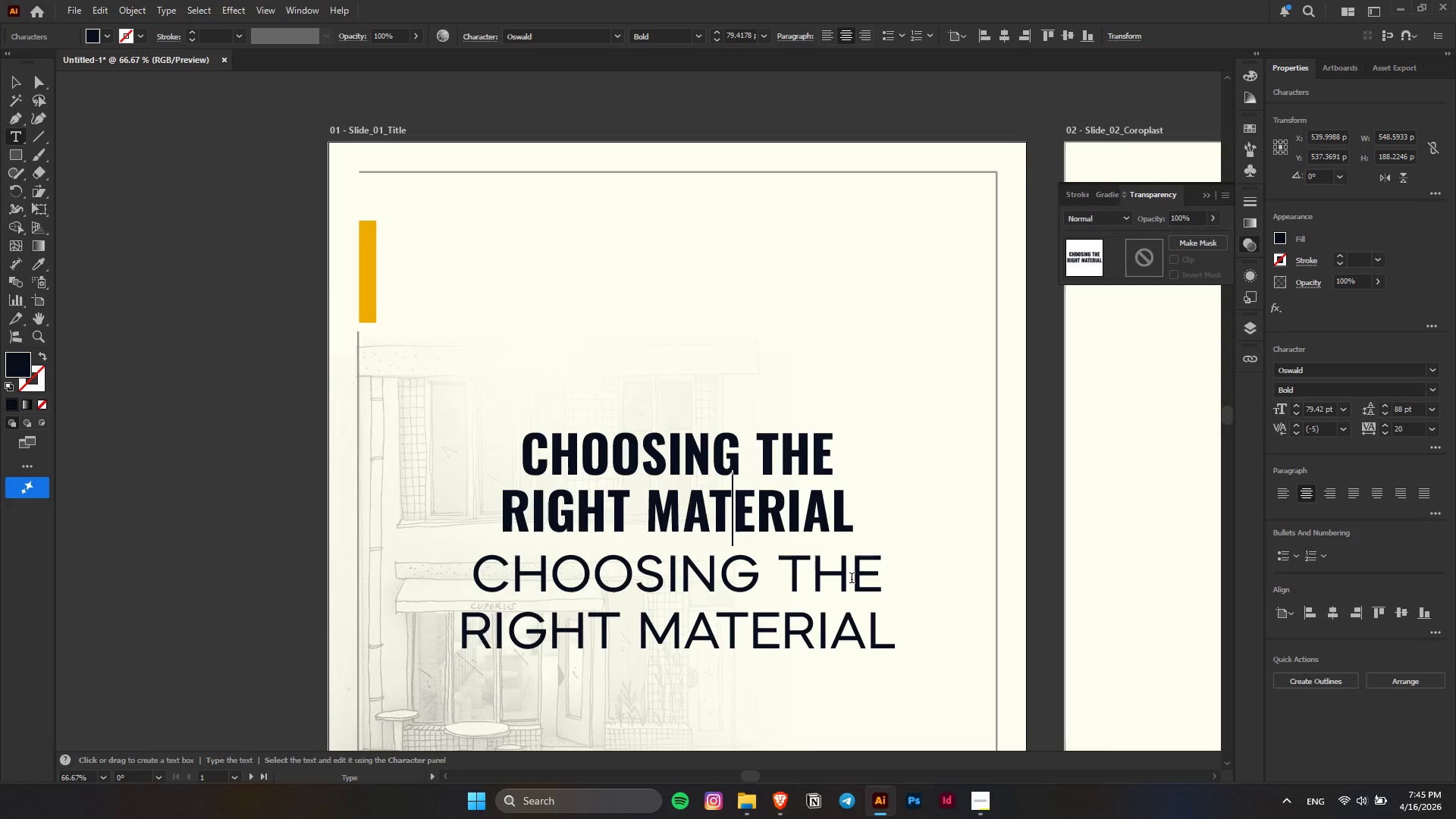 
left_click([867, 582])
 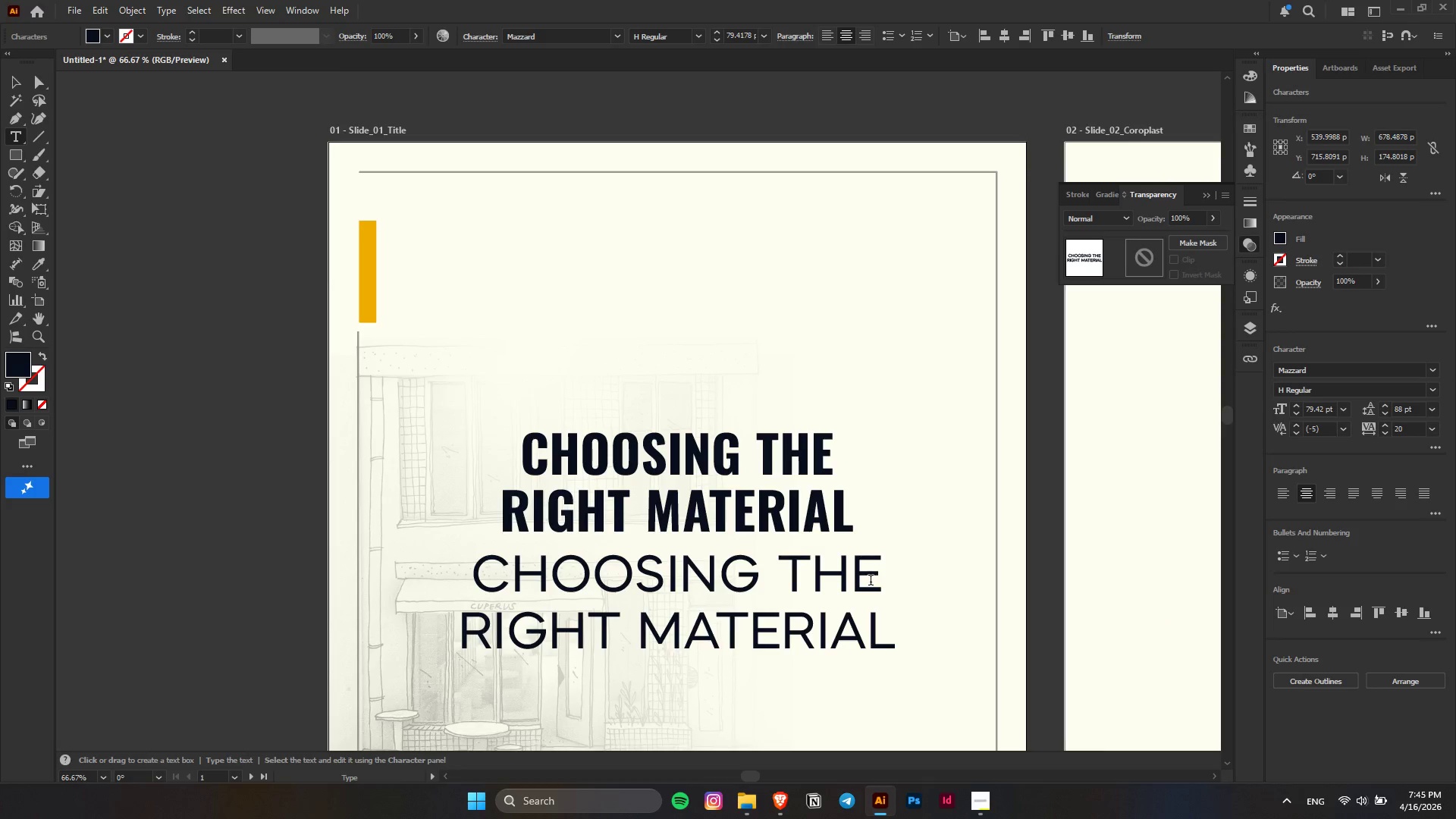 
left_click_drag(start_coordinate=[871, 582], to_coordinate=[436, 542])
 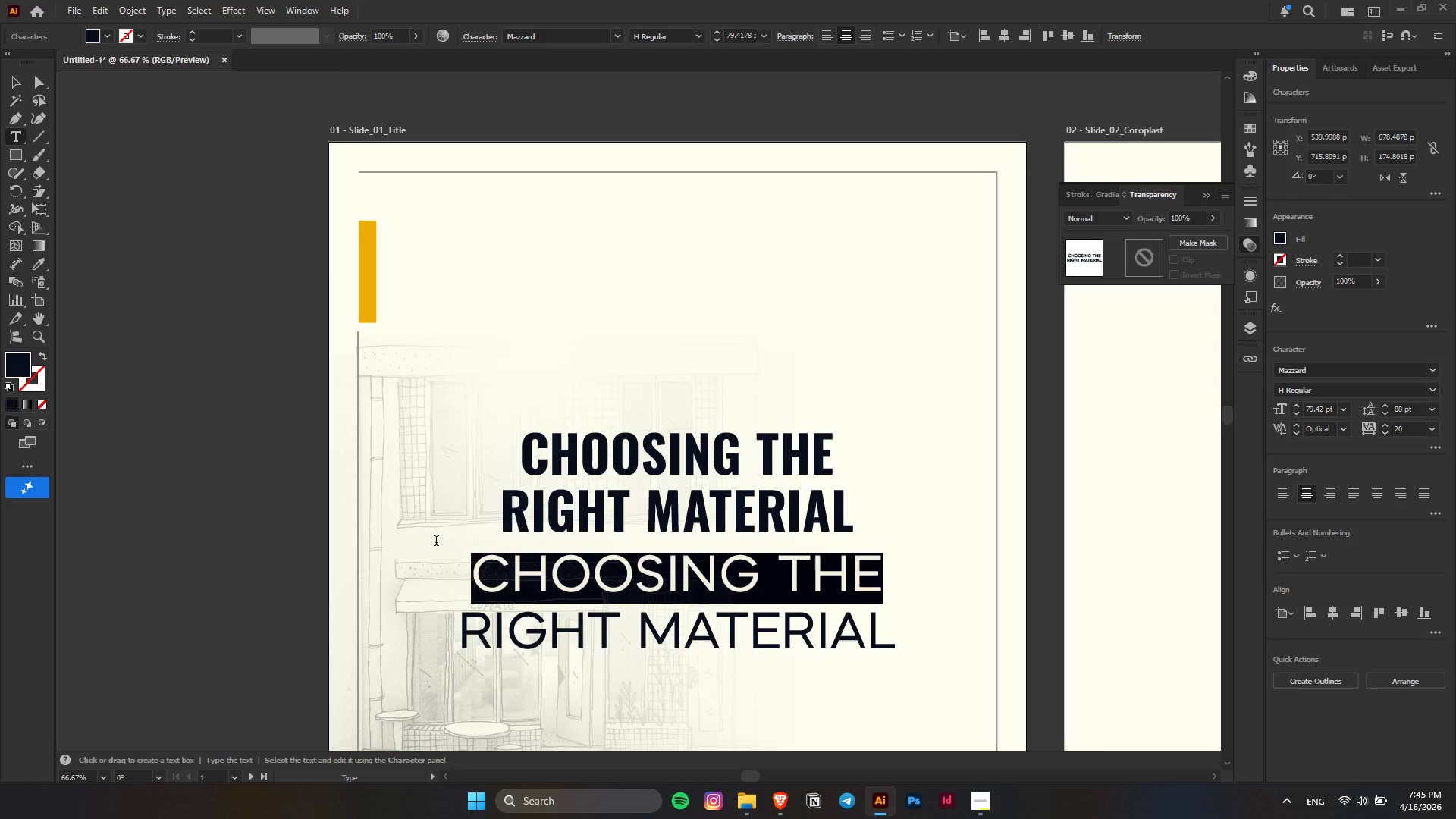 
type(for your)
 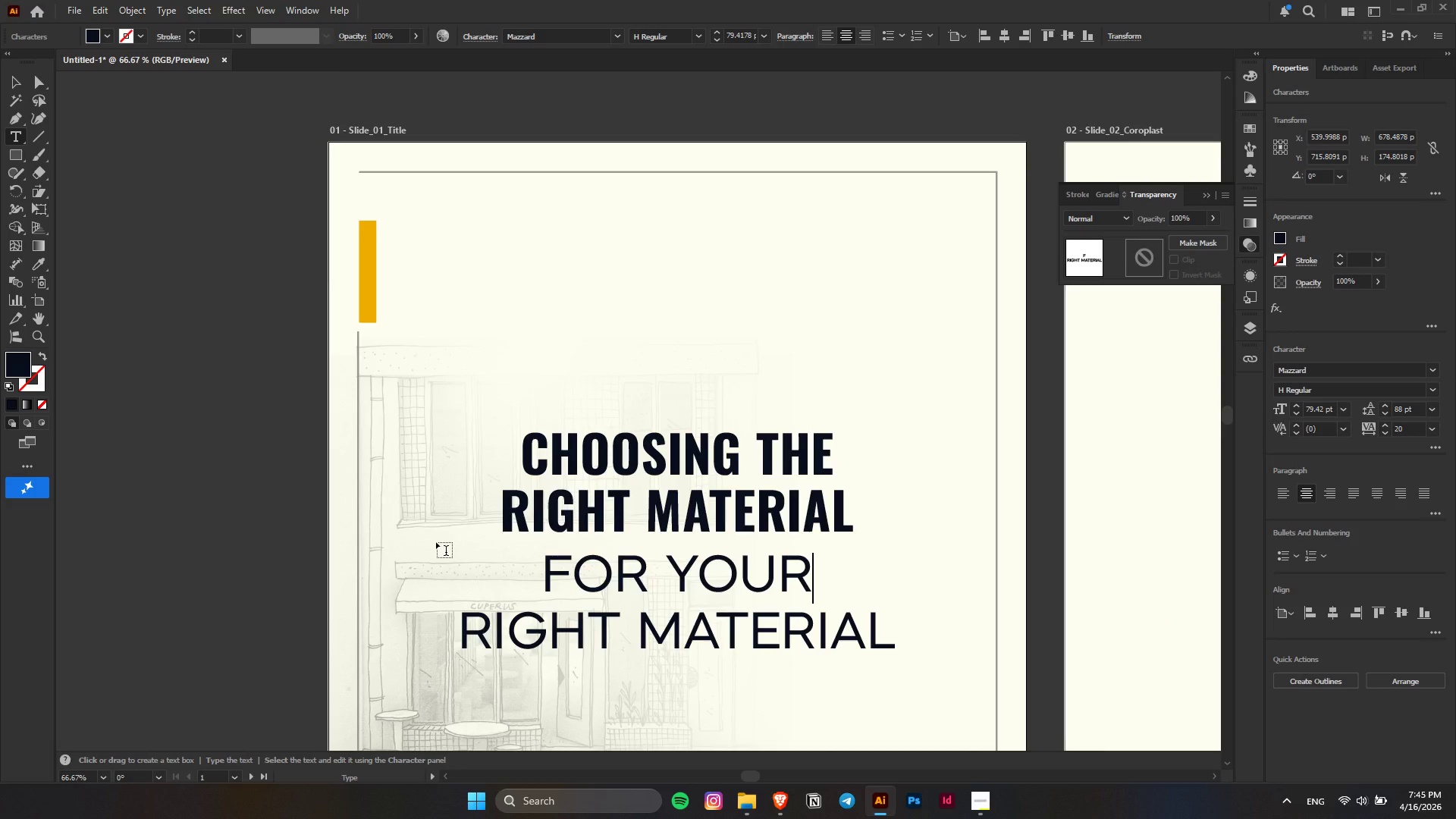 
hold_key(key=AltLeft, duration=0.41)
hold_key(key=AltLeft, duration=1.51)
scroll: coordinate [487, 524], scroll_direction: up, amount: 6.0
 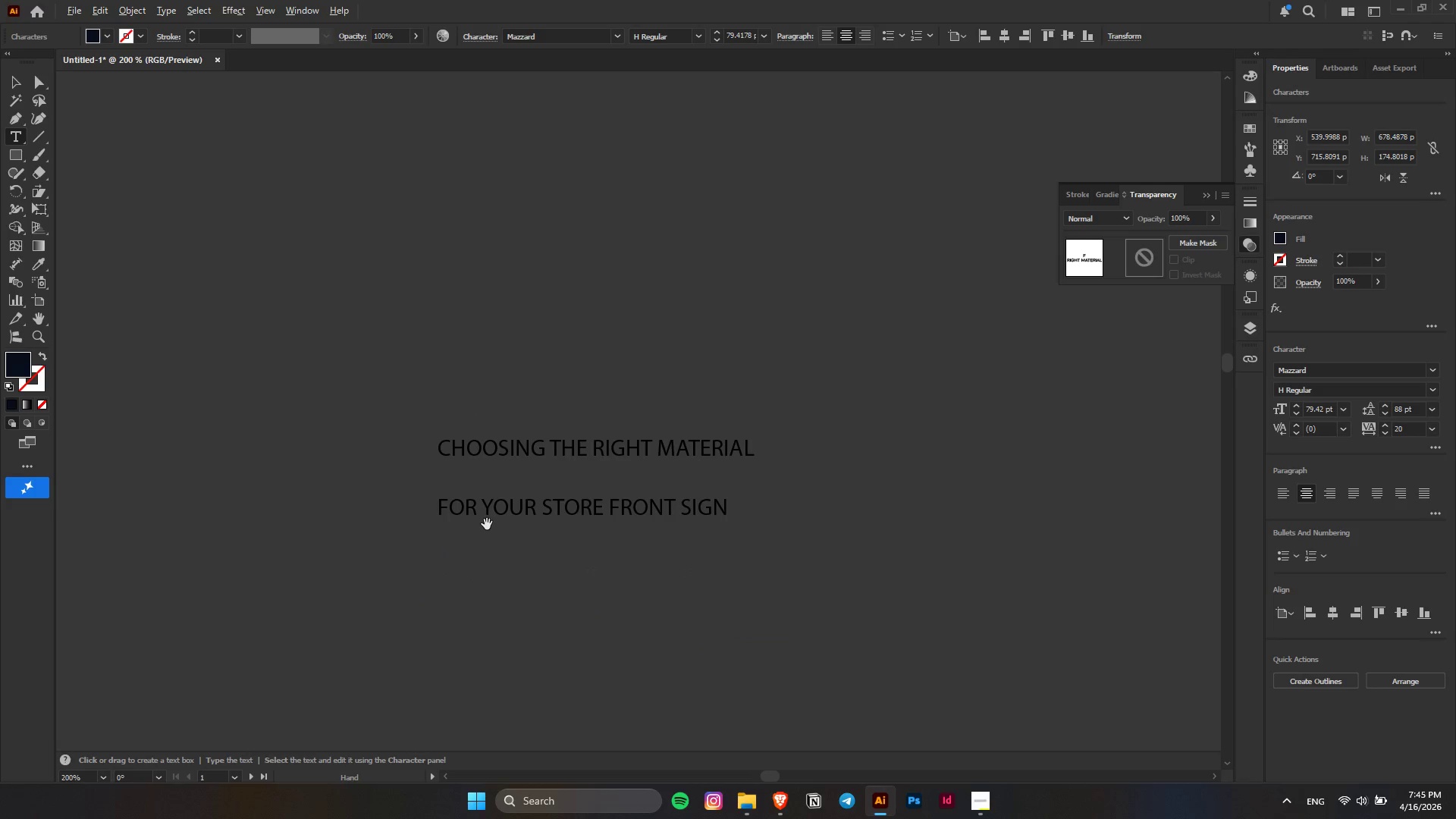 
hold_key(key=AltLeft, duration=0.88)
hold_key(key=AltLeft, duration=0.7)
scroll: coordinate [462, 522], scroll_direction: down, amount: 6.0
 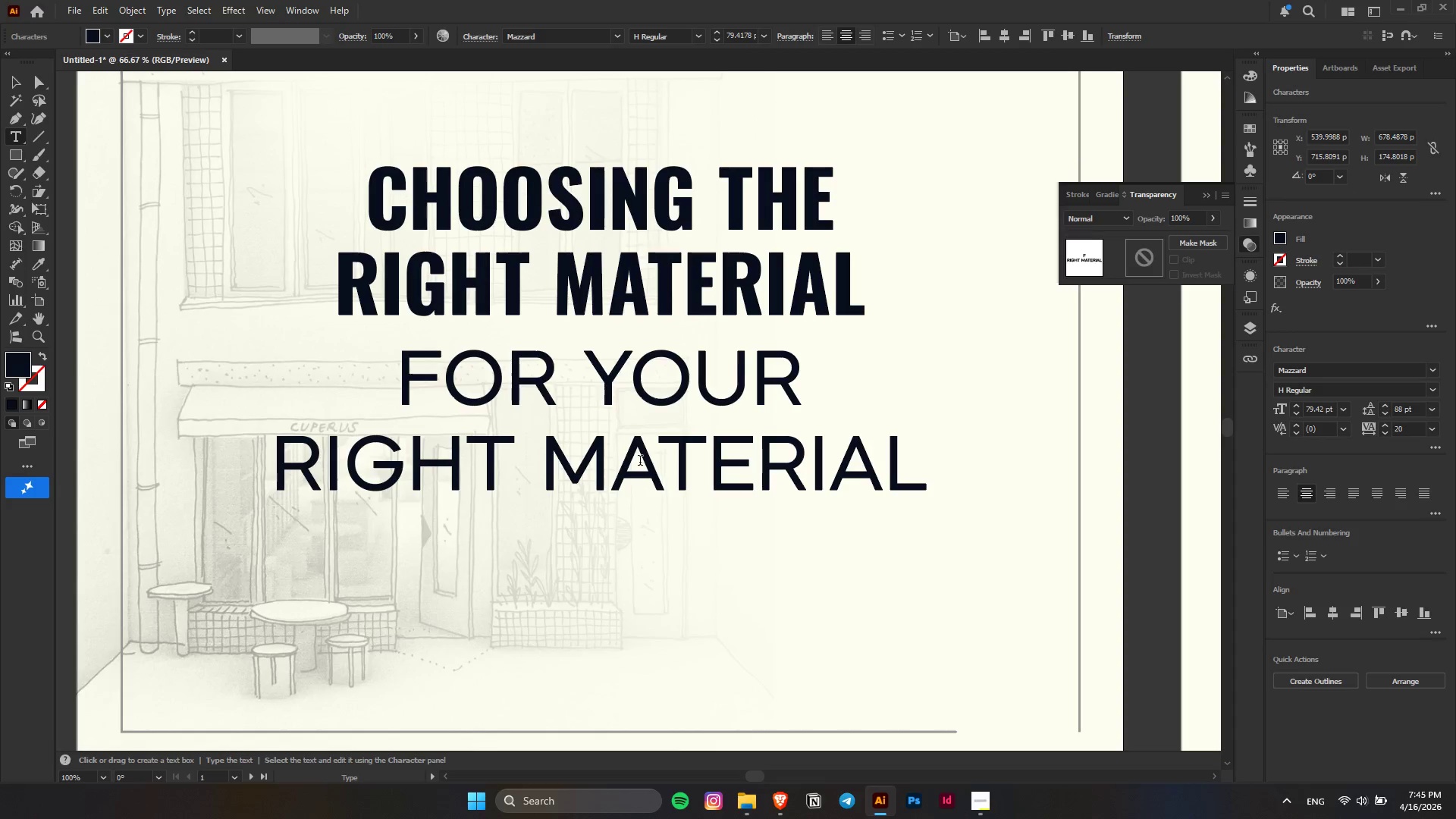 
left_click_drag(start_coordinate=[287, 459], to_coordinate=[1001, 467])
 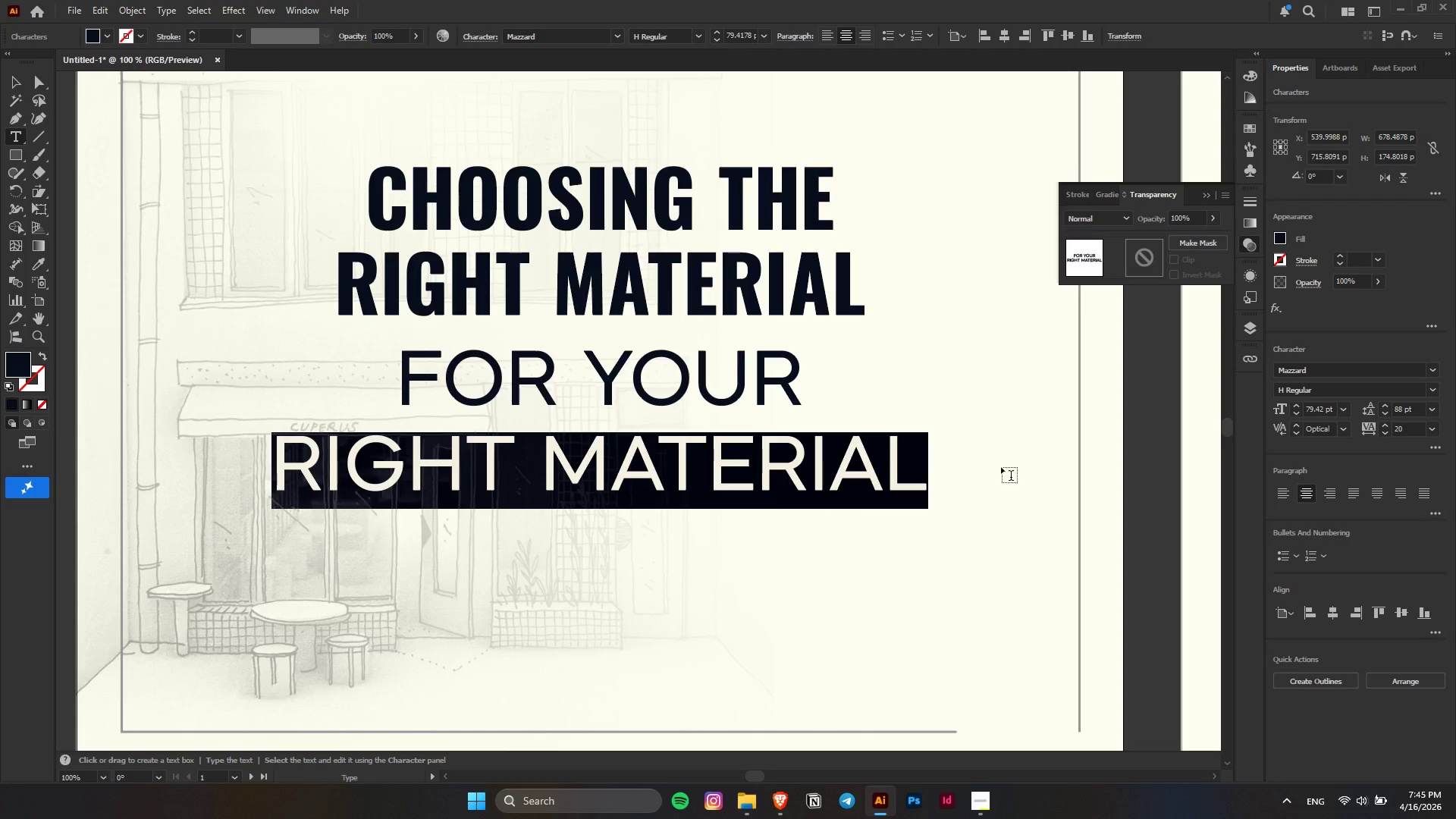 
type(S)
key(Backspace)
type(store front sign)
 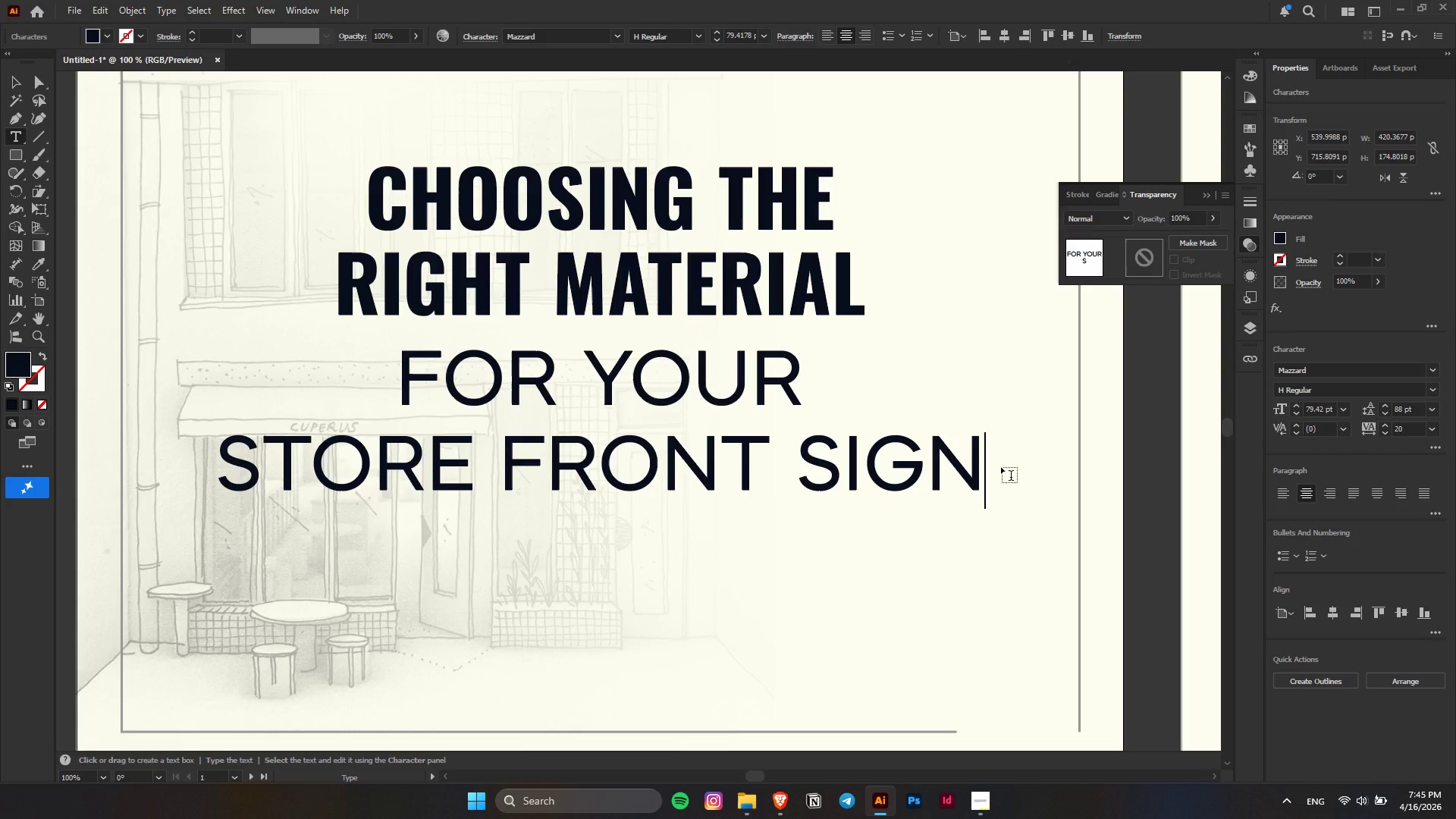 
hold_key(key=ShiftLeft, duration=0.53)
 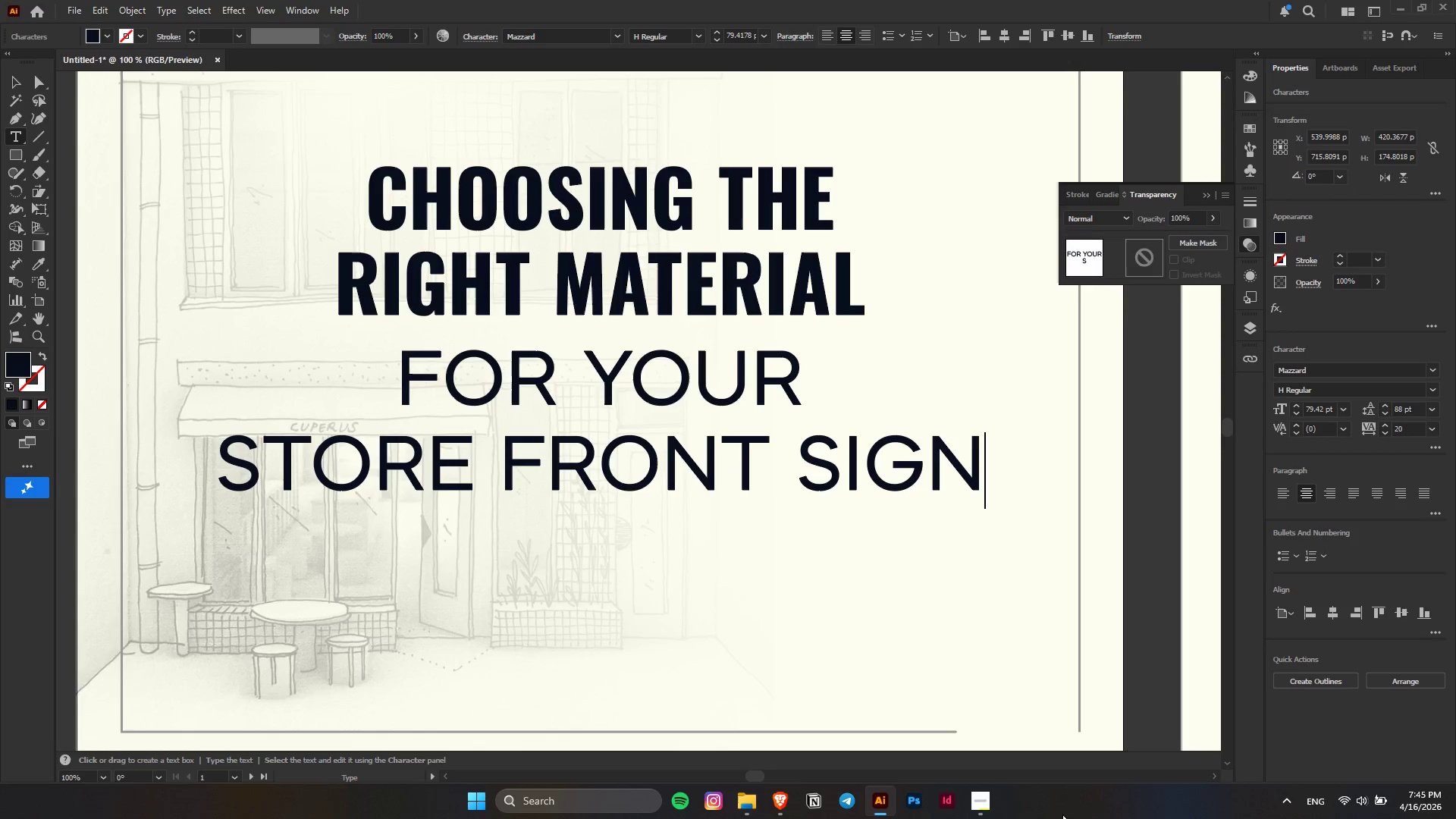 
left_click([973, 802])